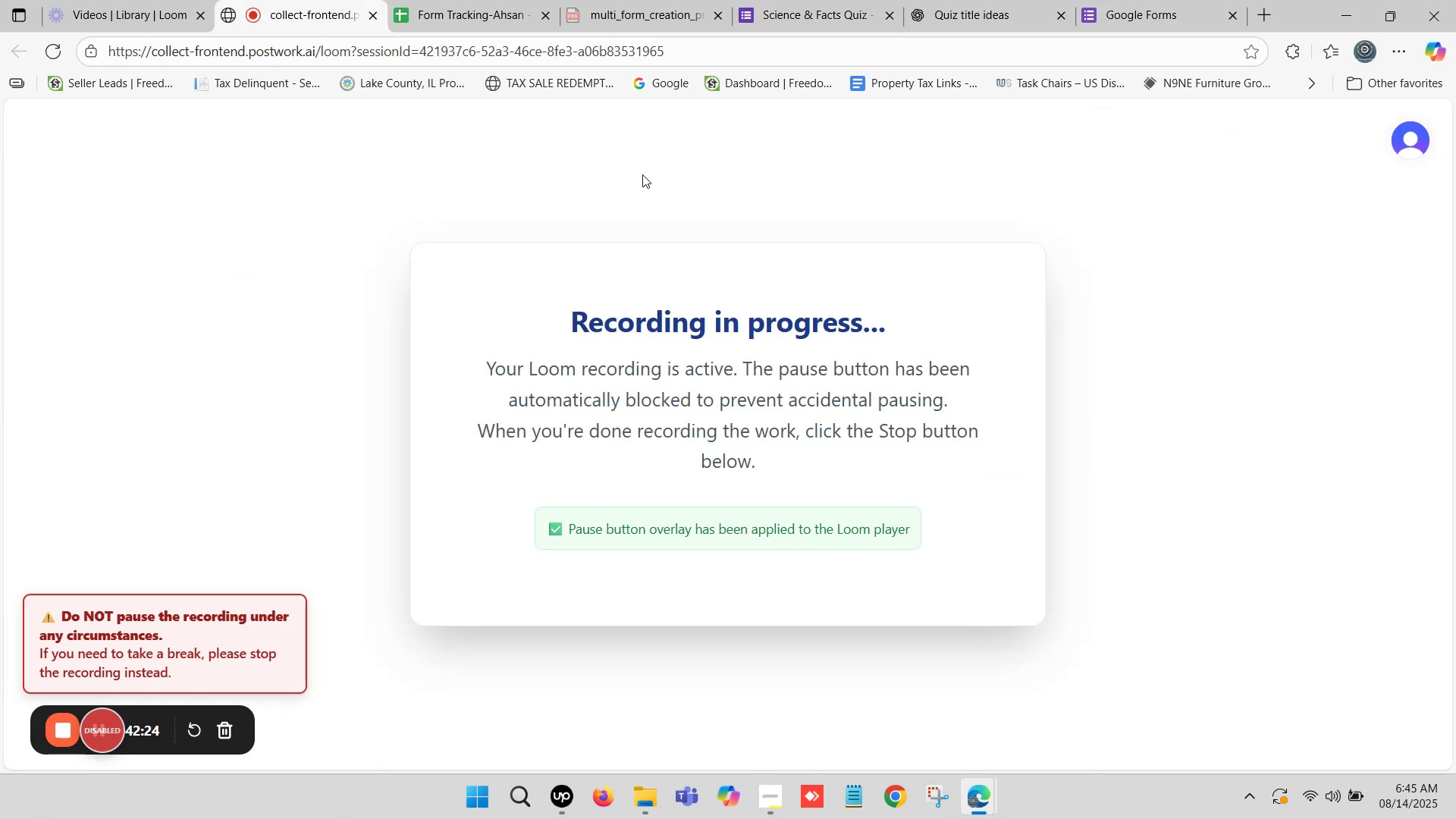 
left_click([822, 0])
 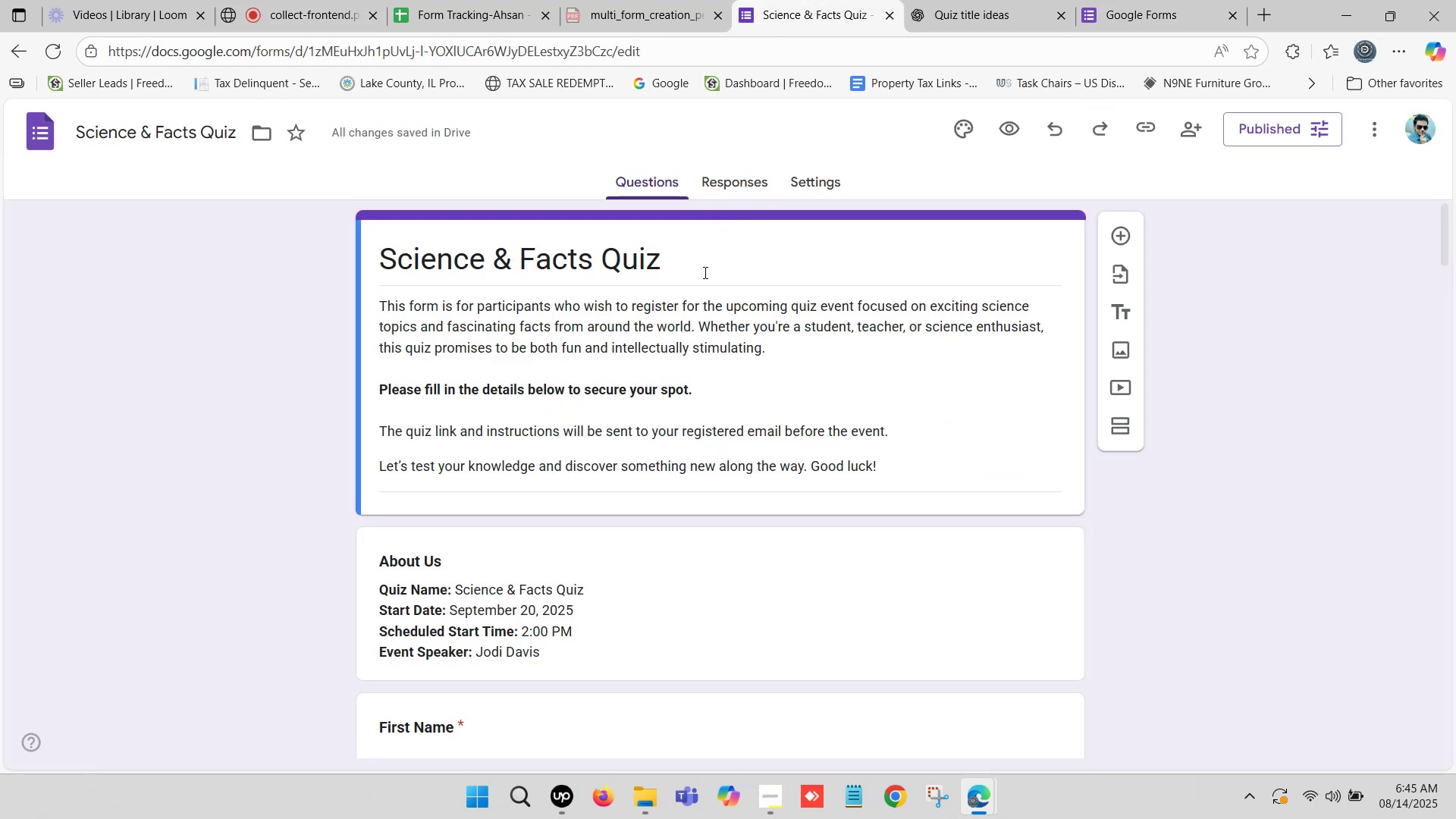 